 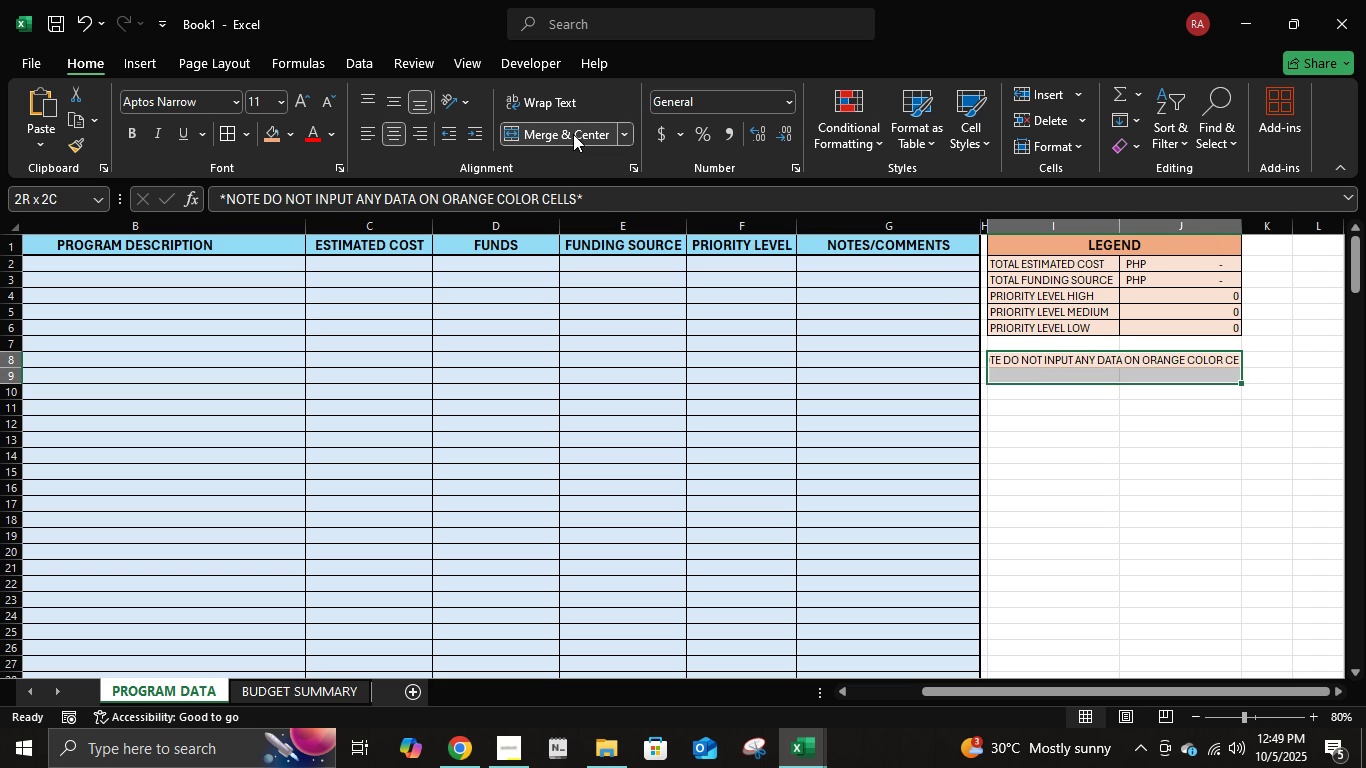 
double_click([560, 153])
 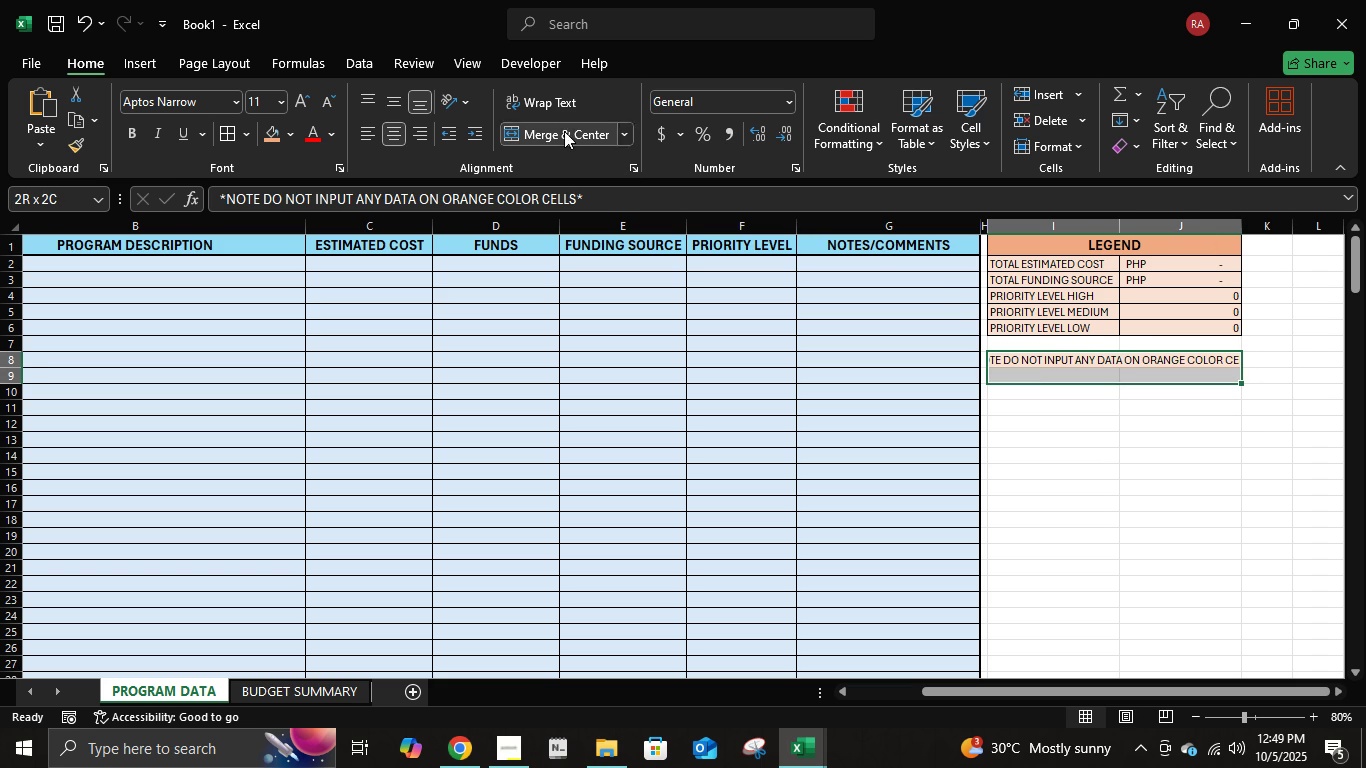 
triple_click([564, 131])
 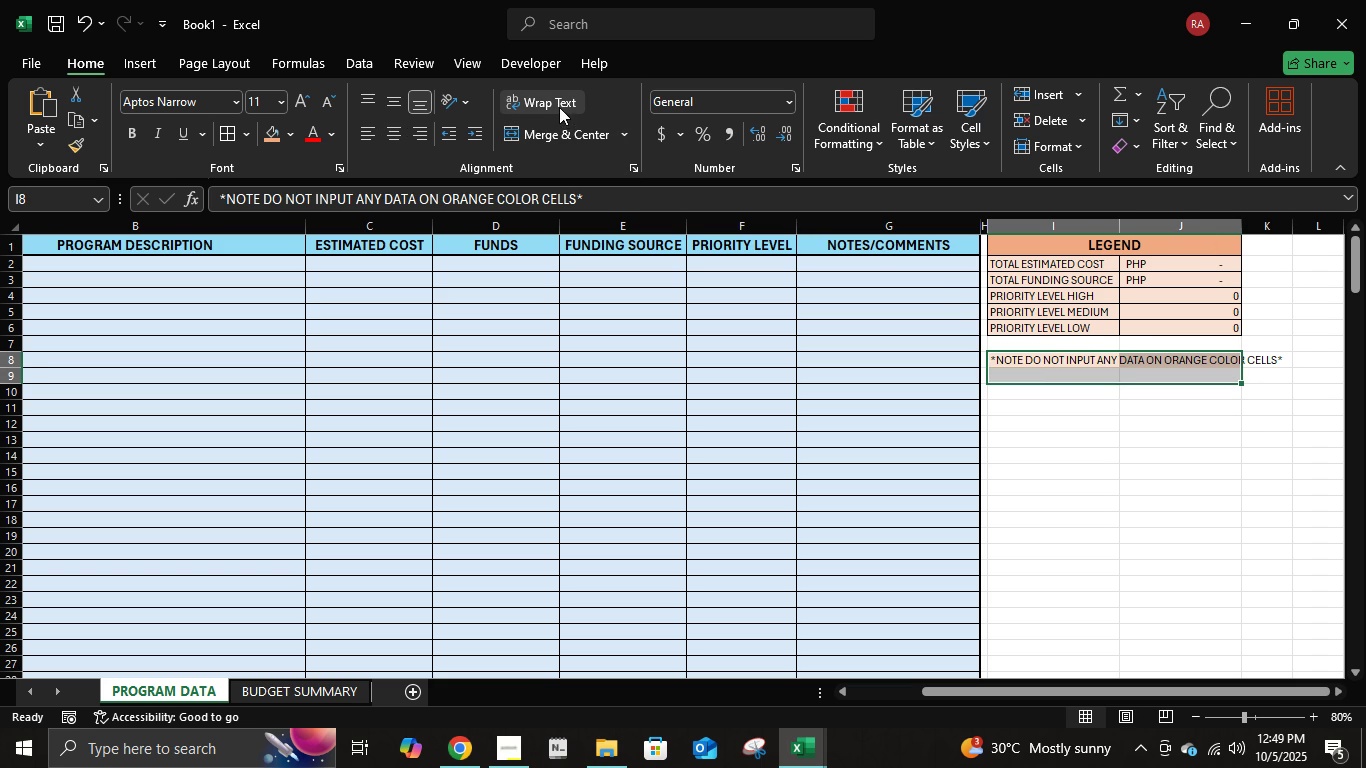 
left_click([559, 107])
 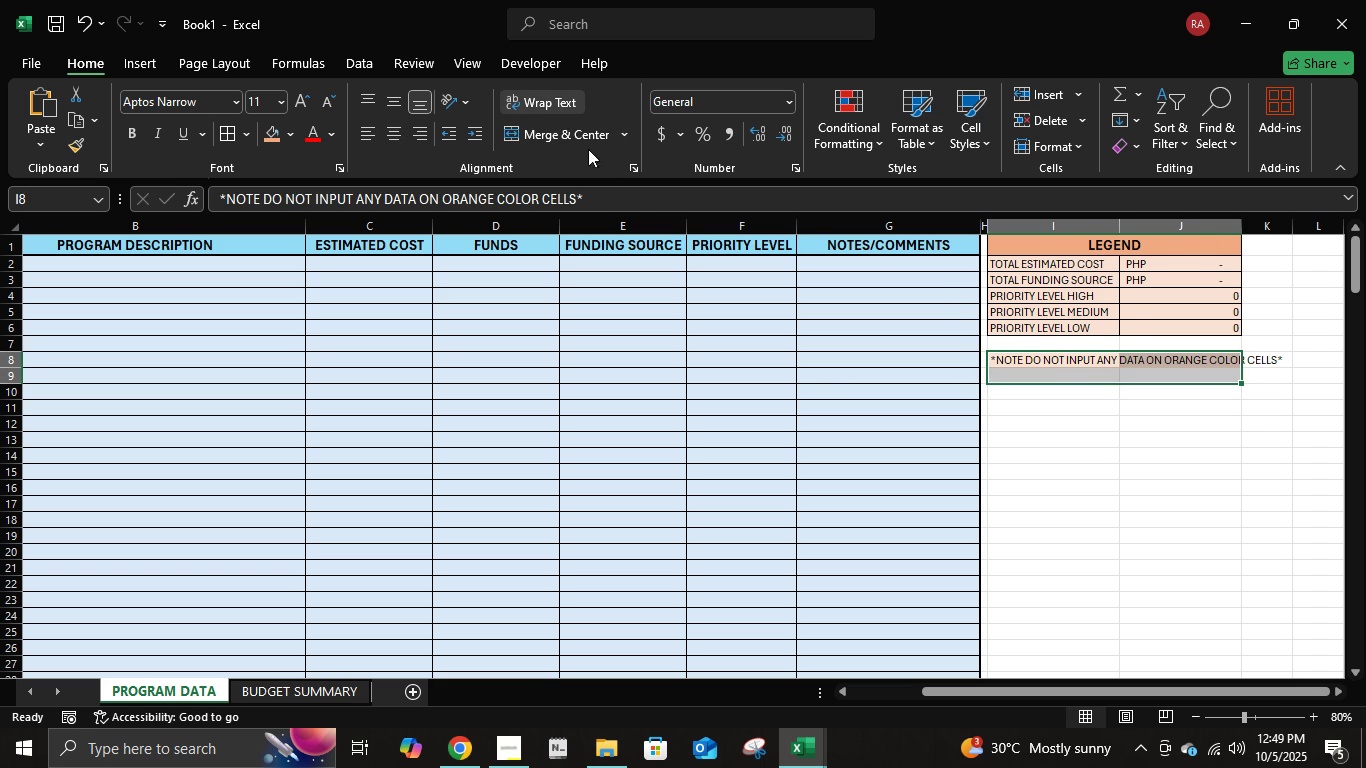 
double_click([574, 132])